 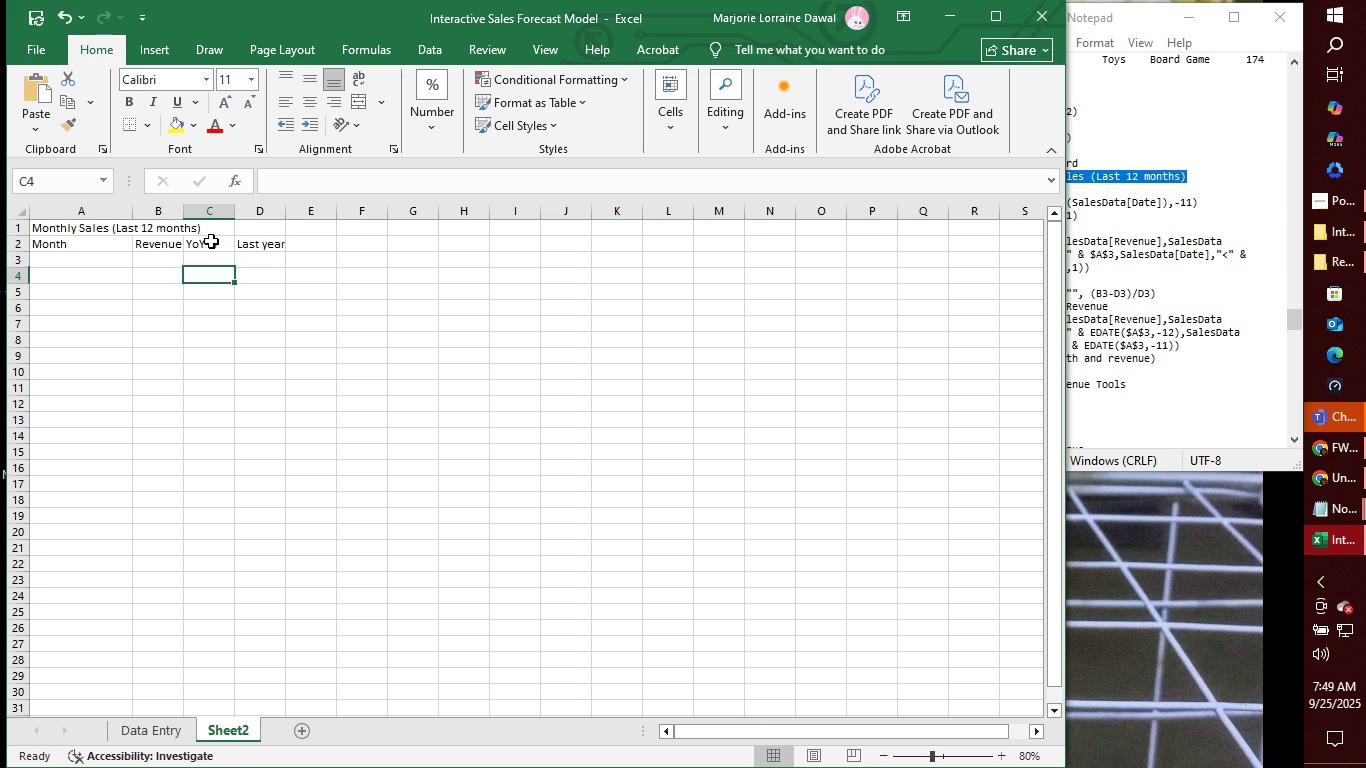 
key(Enter)
 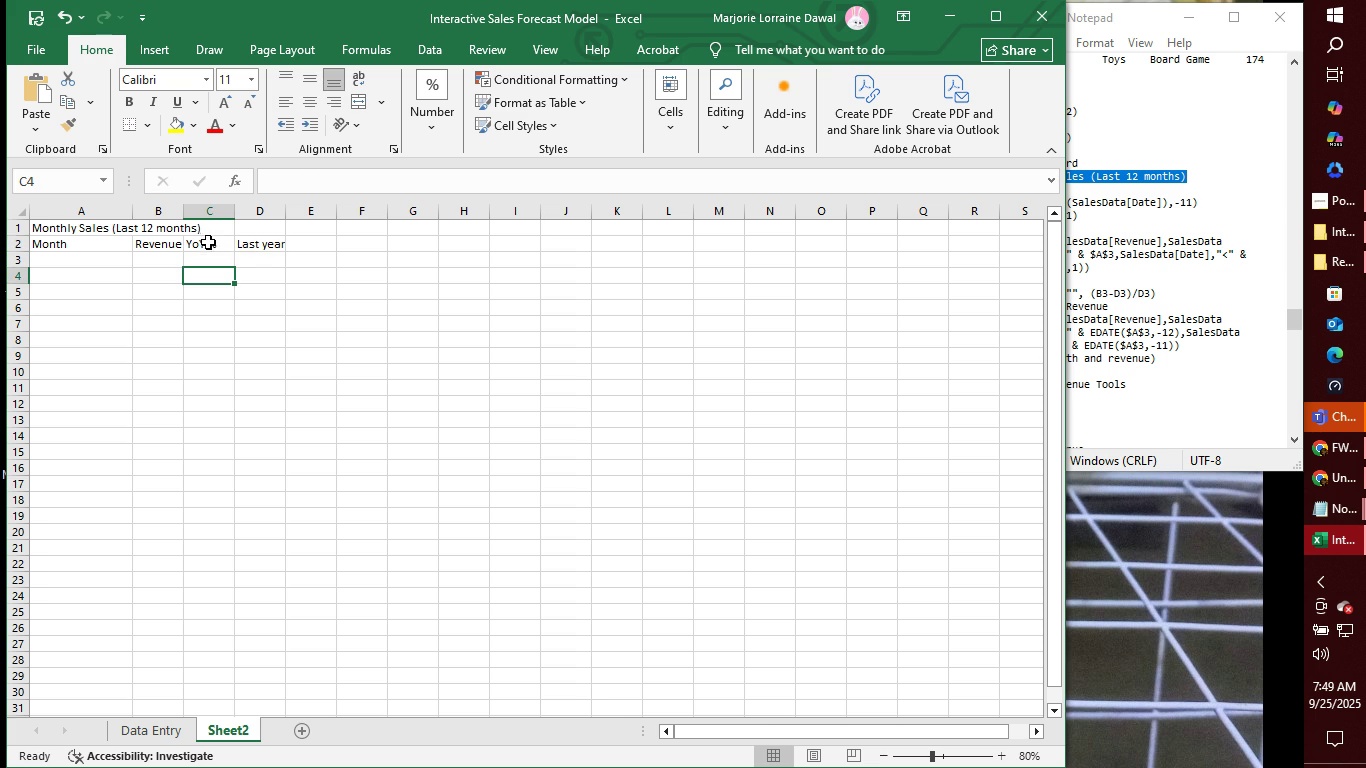 
key(ArrowUp)
 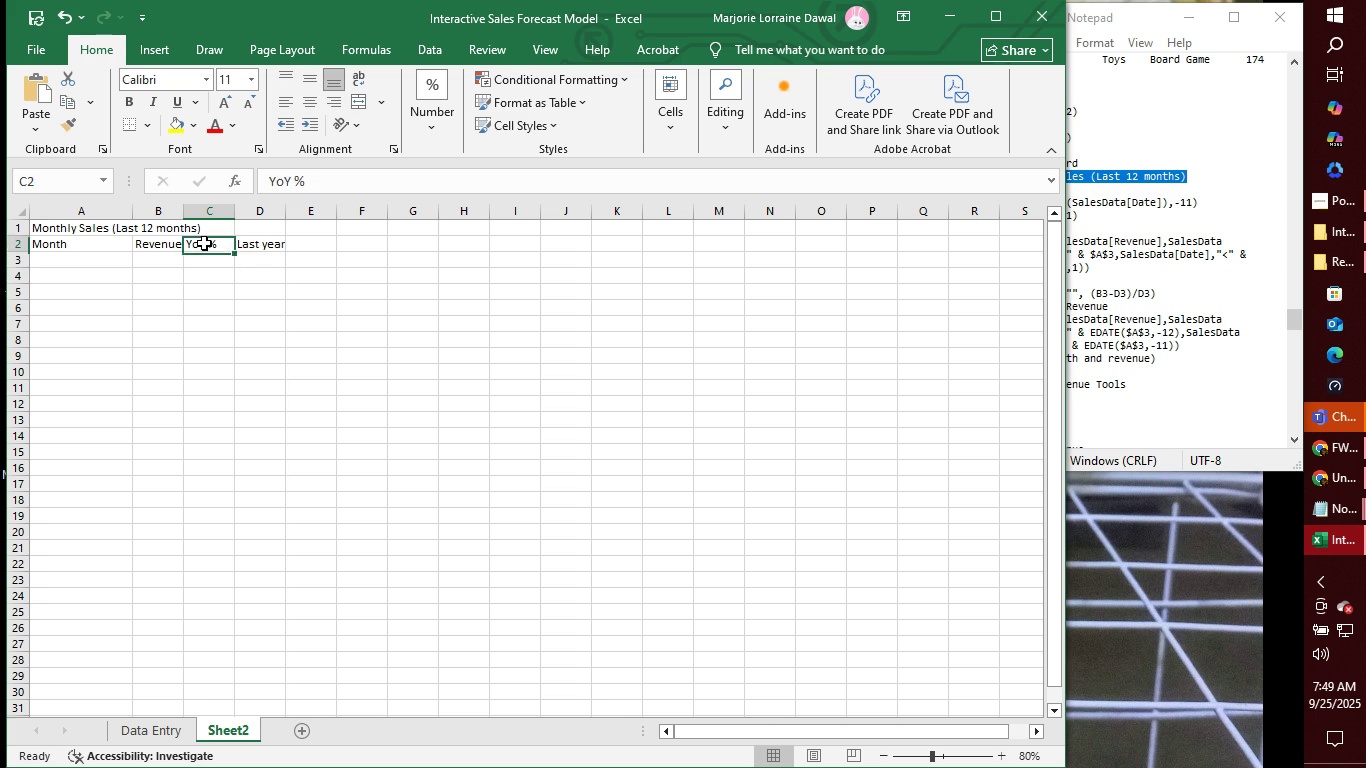 
key(ArrowUp)
 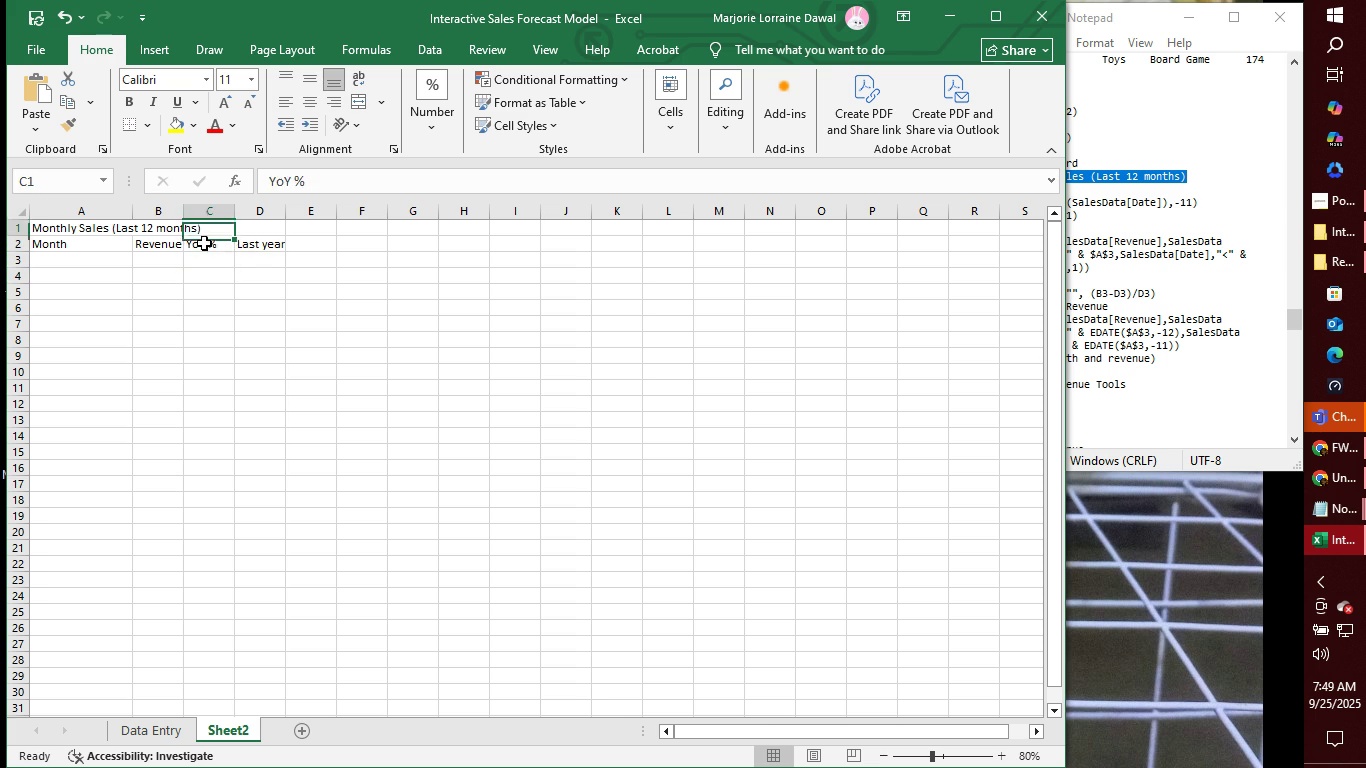 
key(ArrowUp)
 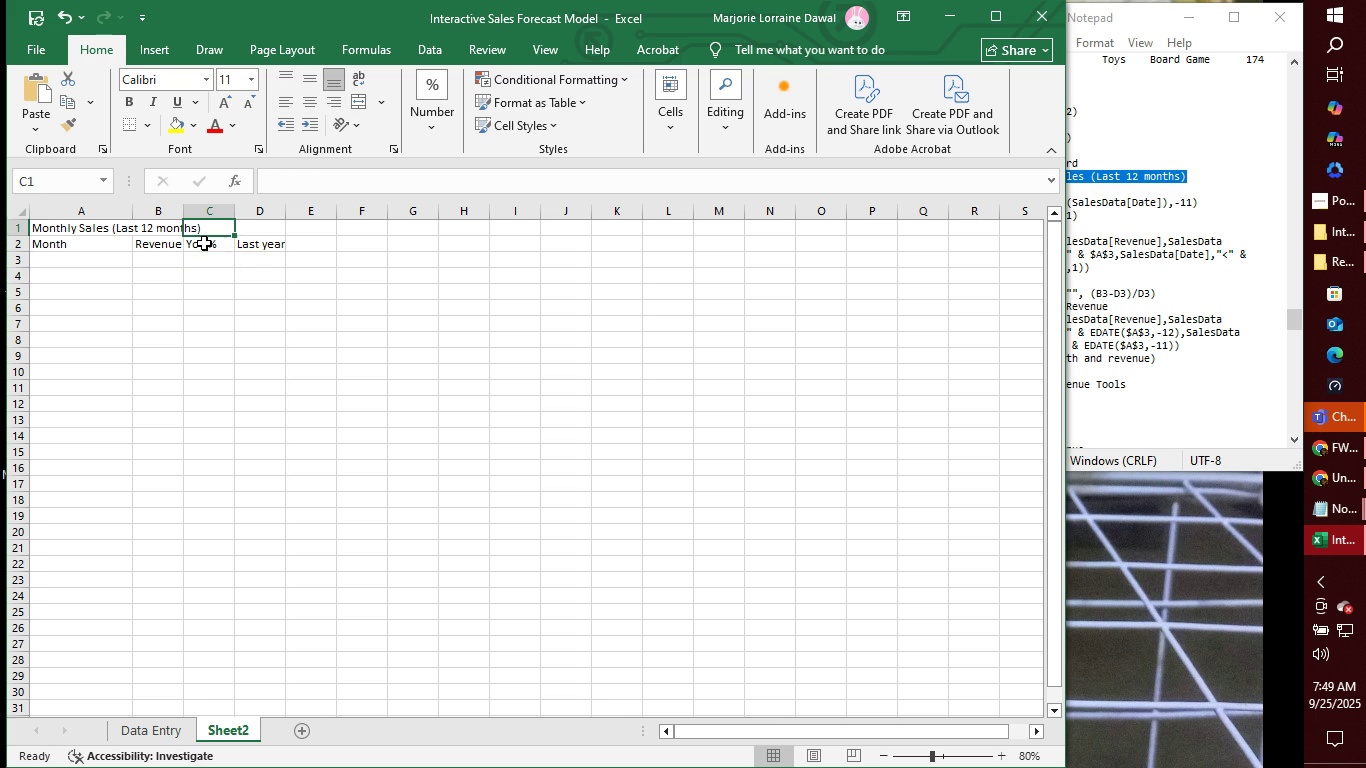 
key(ArrowDown)
 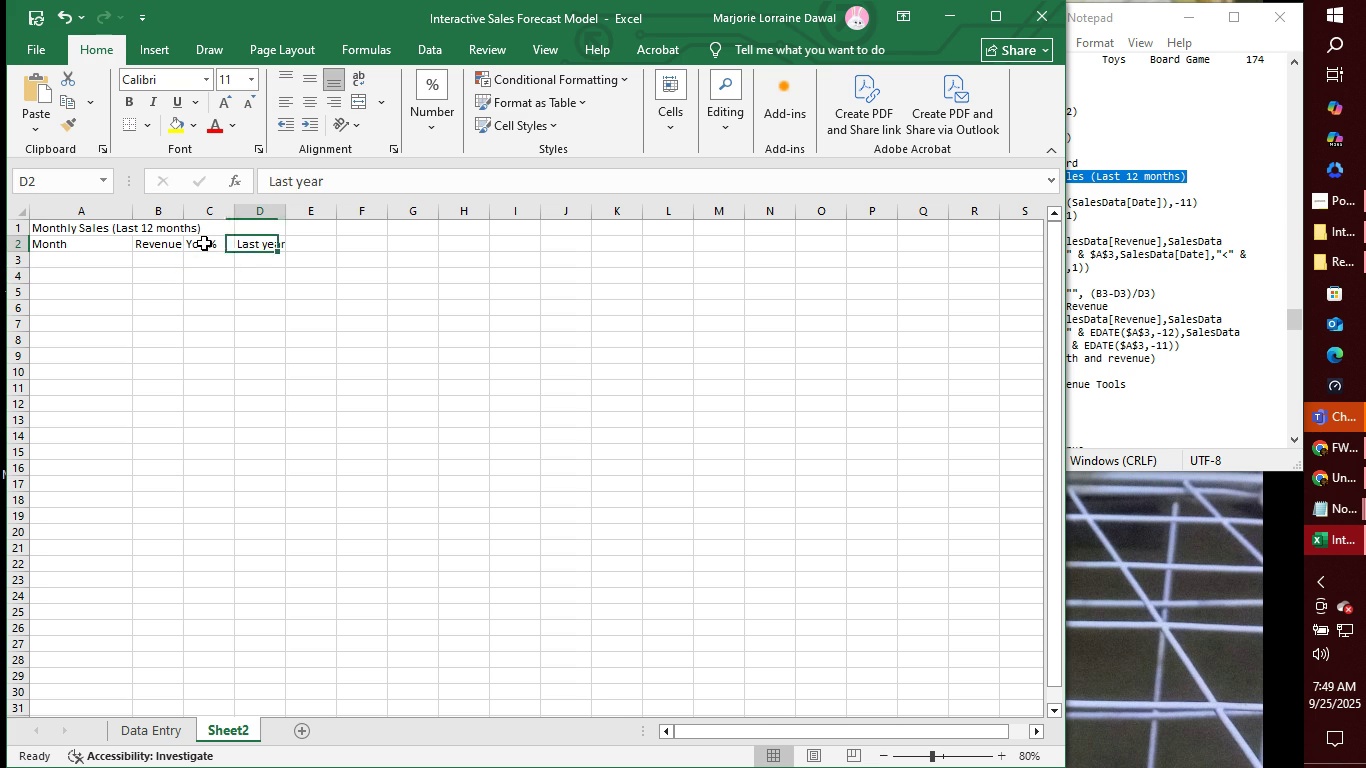 
key(ArrowRight)
 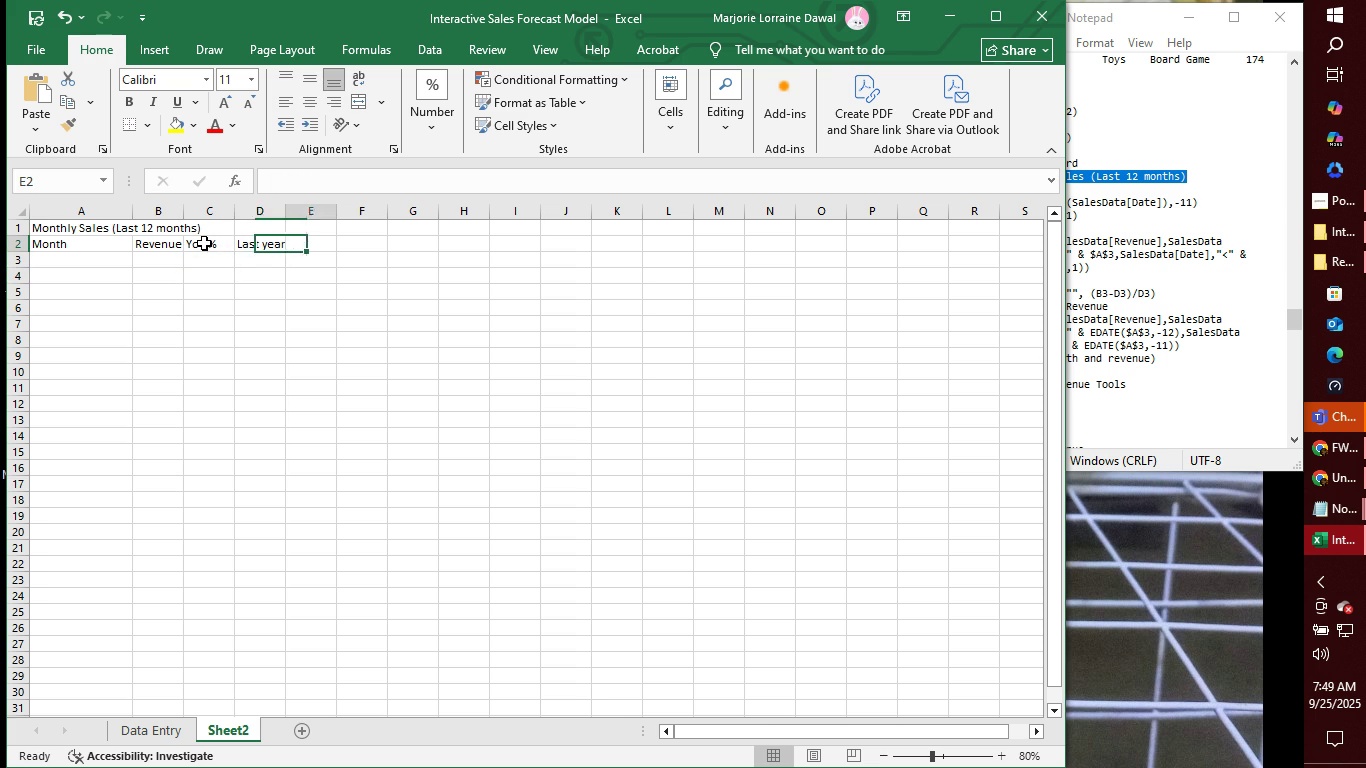 
key(ArrowRight)
 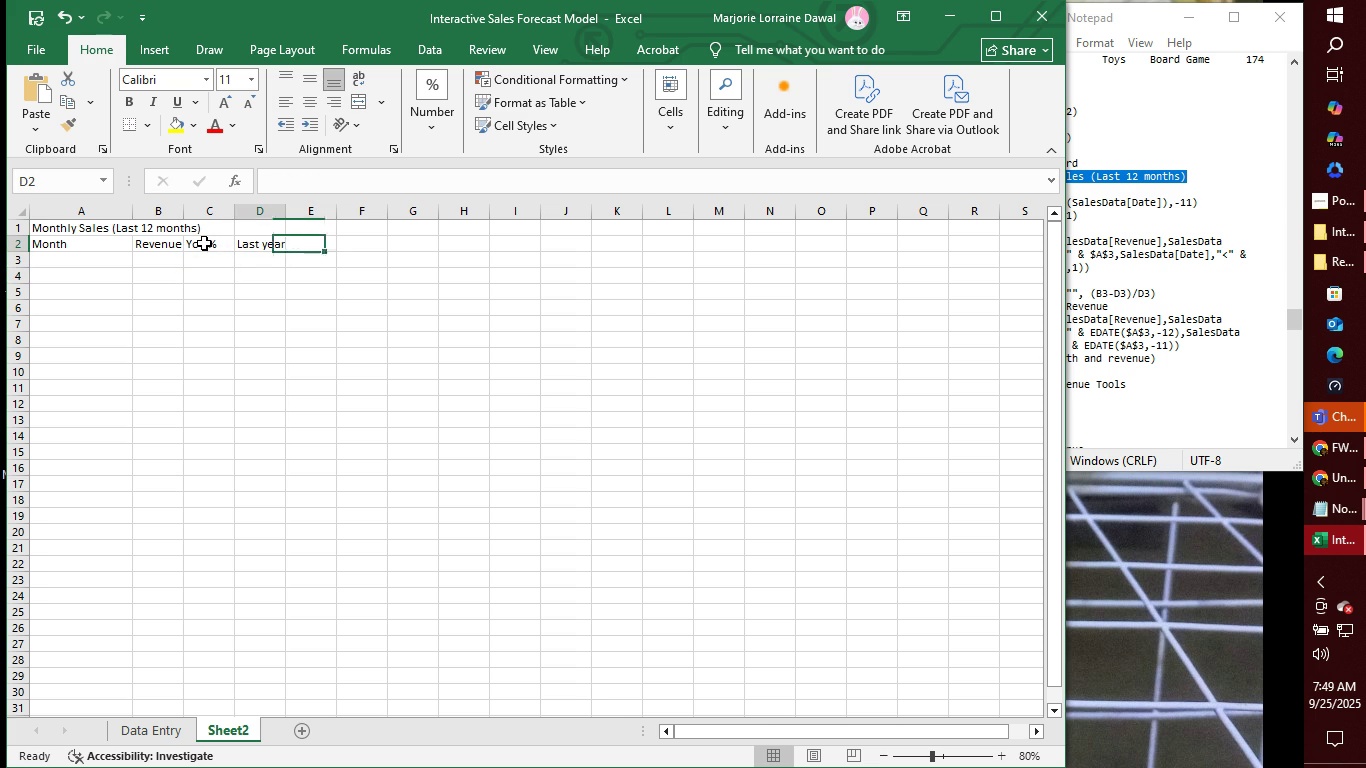 
key(ArrowLeft)
 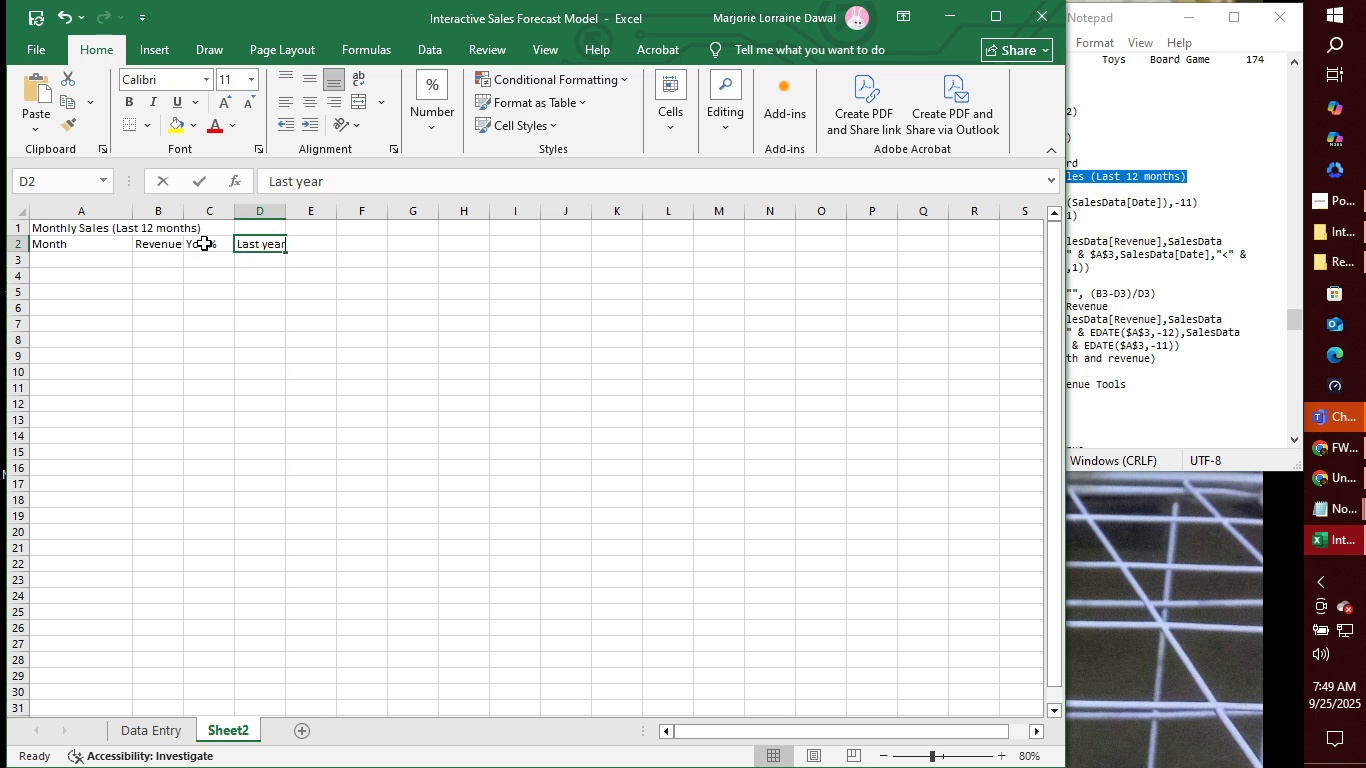 
key(Backspace)
type(Last Year Revenue)